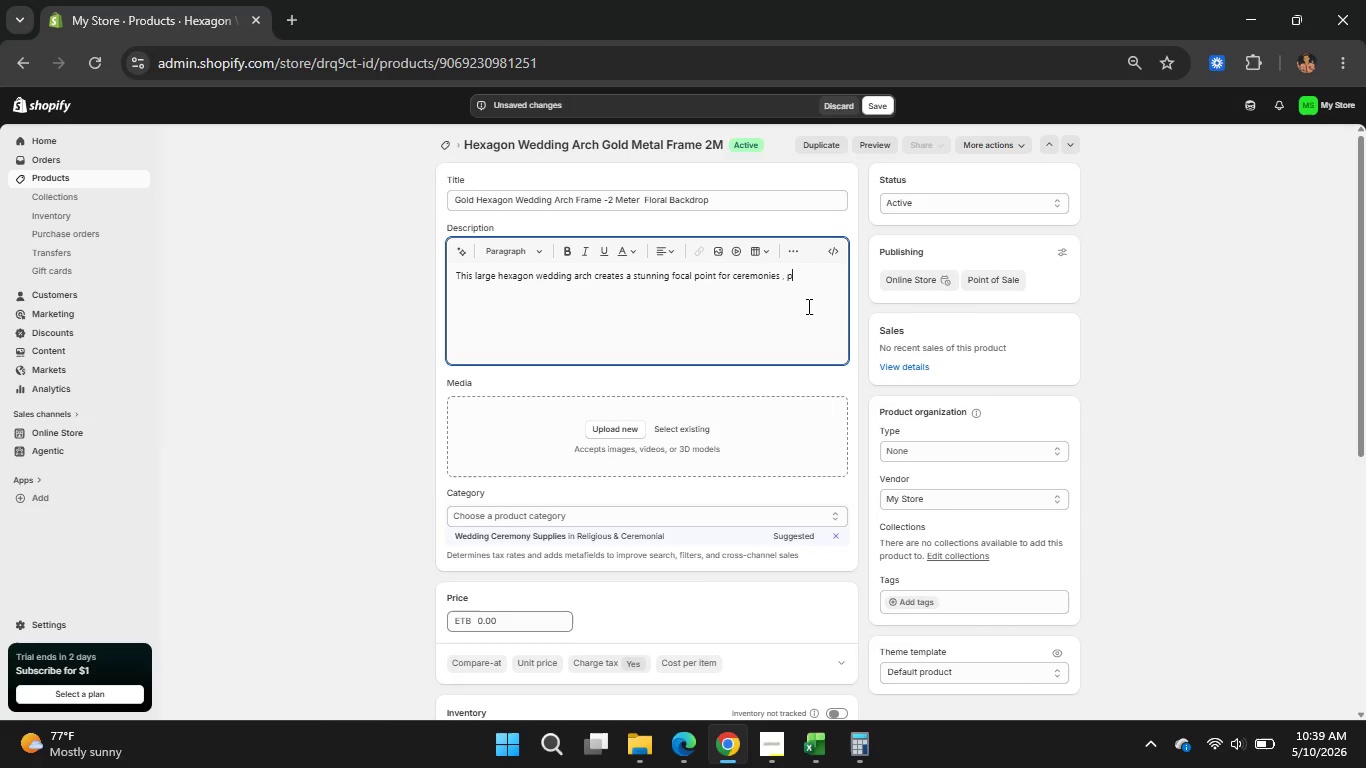 
type(photo booths)
 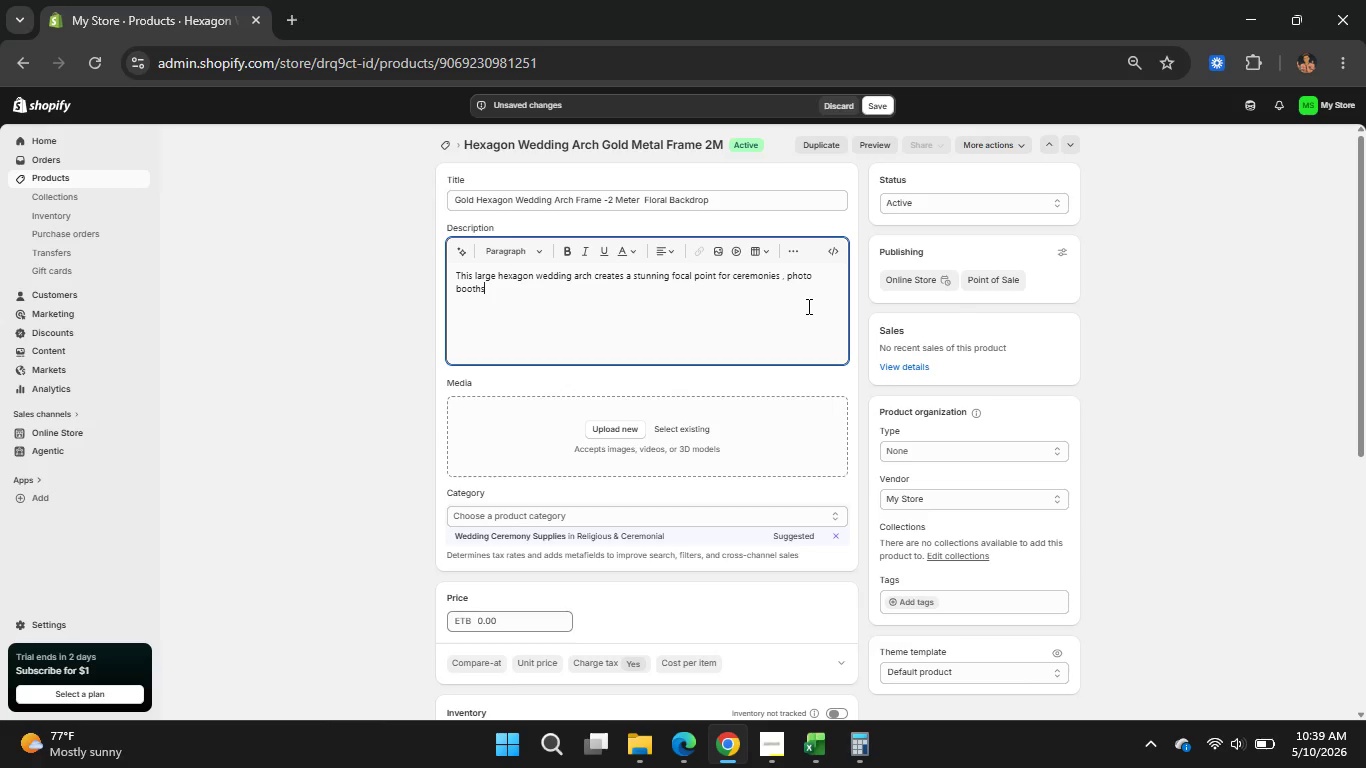 
wait(6.75)
 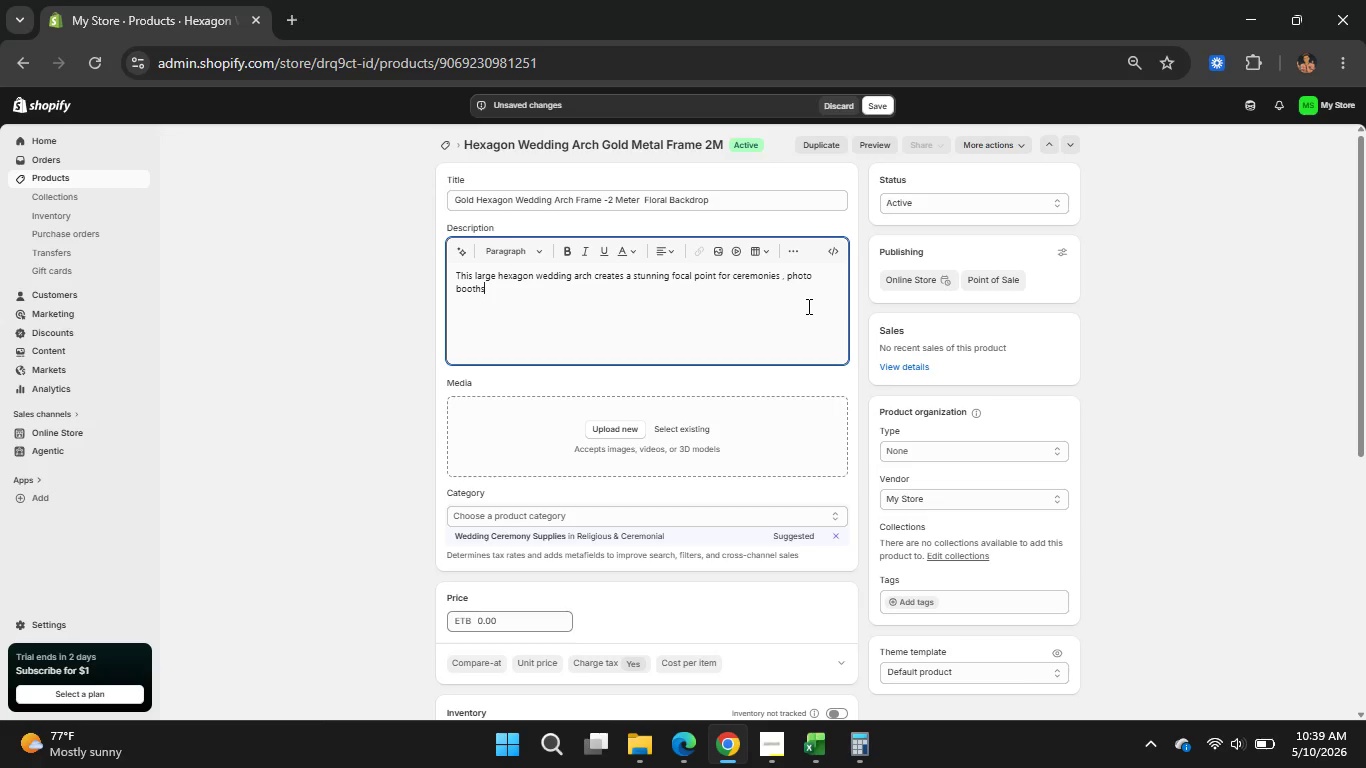 
type(, and floral installation.)
 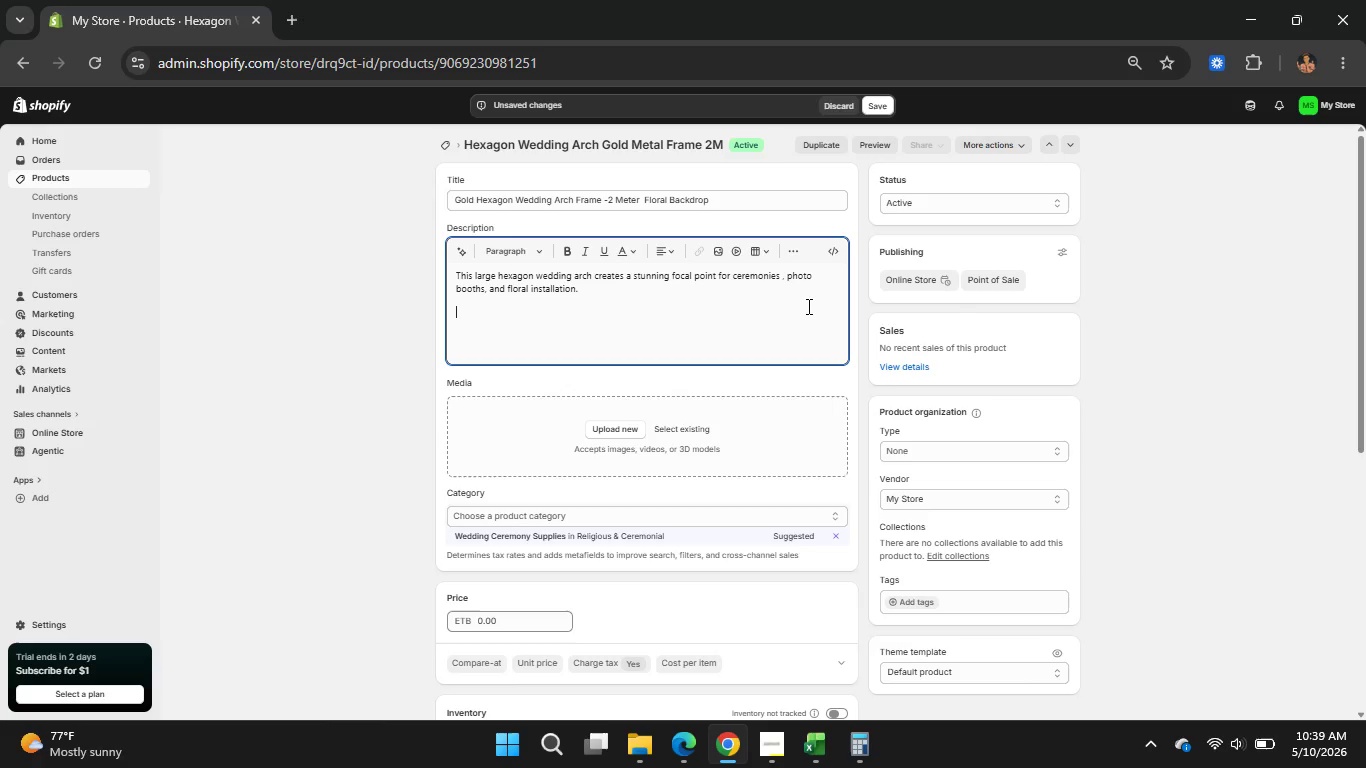 
key(Enter)
 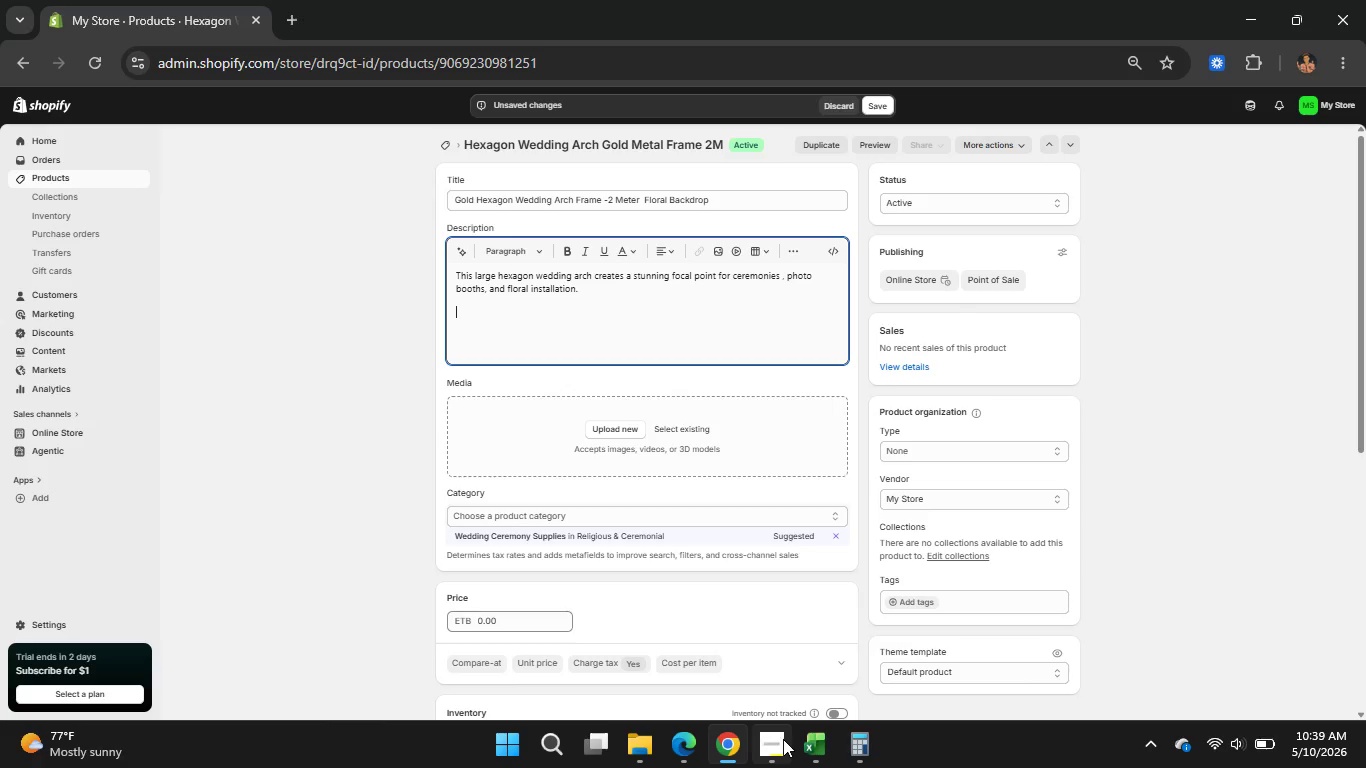 
left_click([783, 739])